 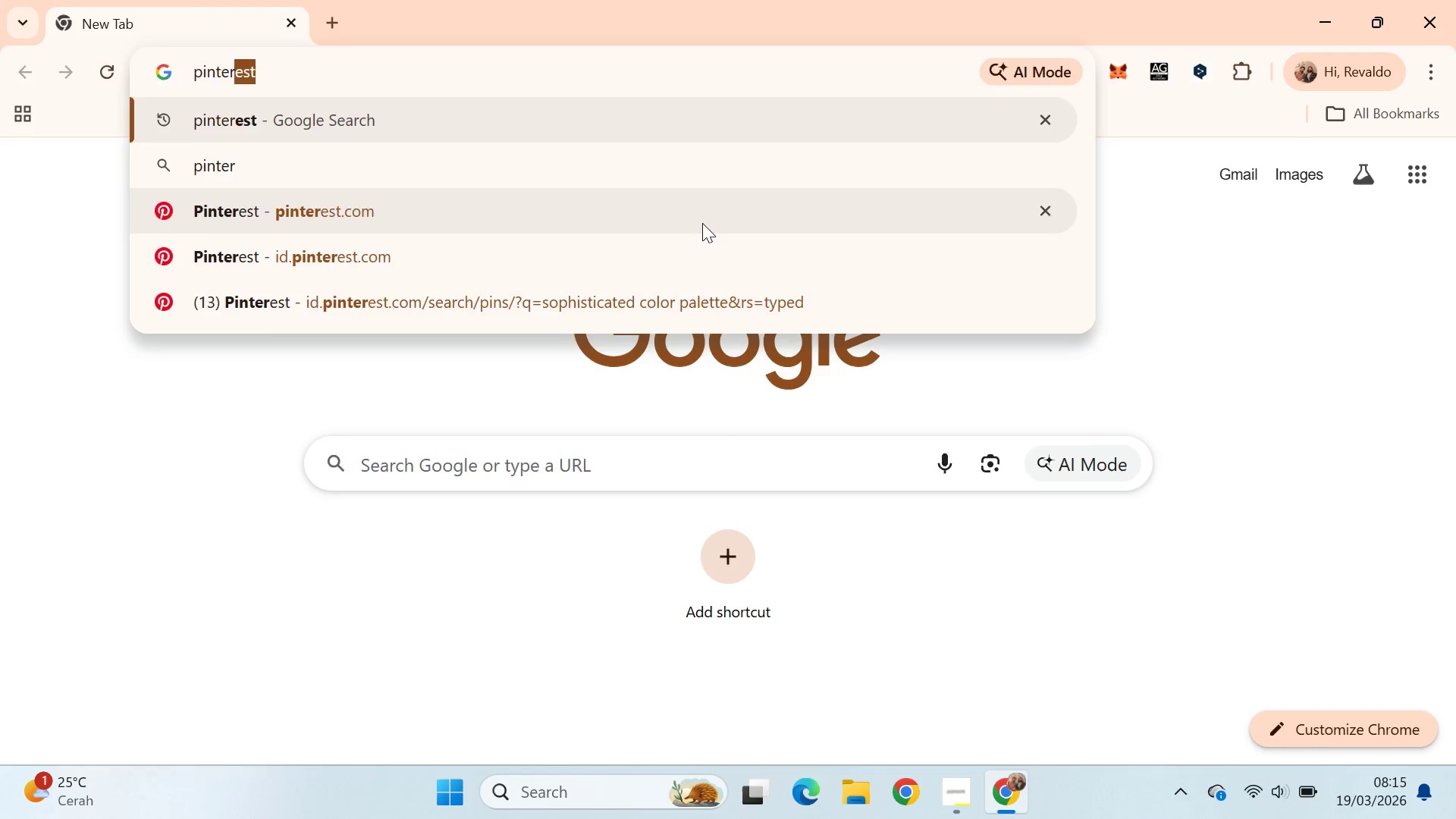 
key(Enter)
 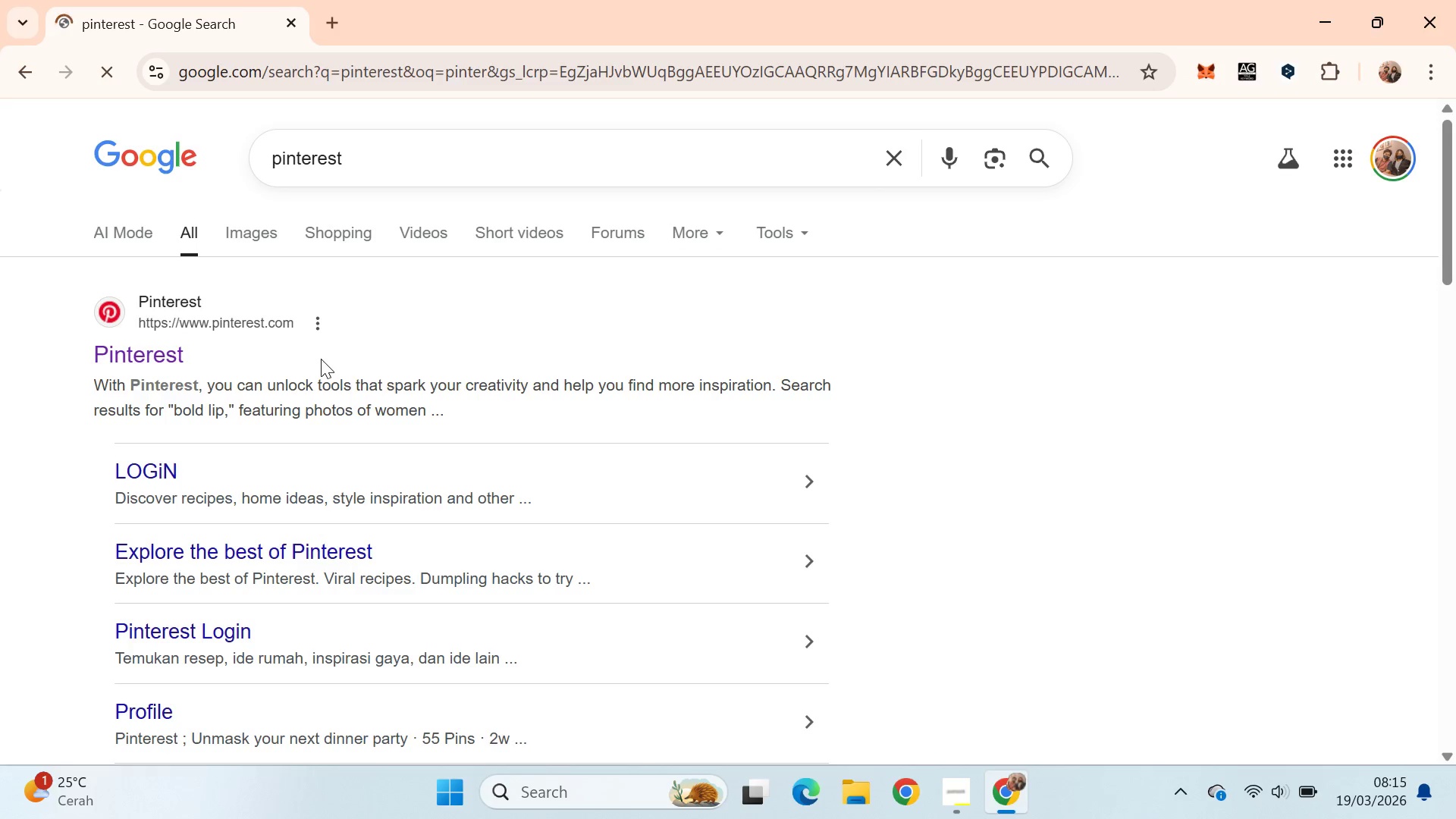 
left_click([155, 342])
 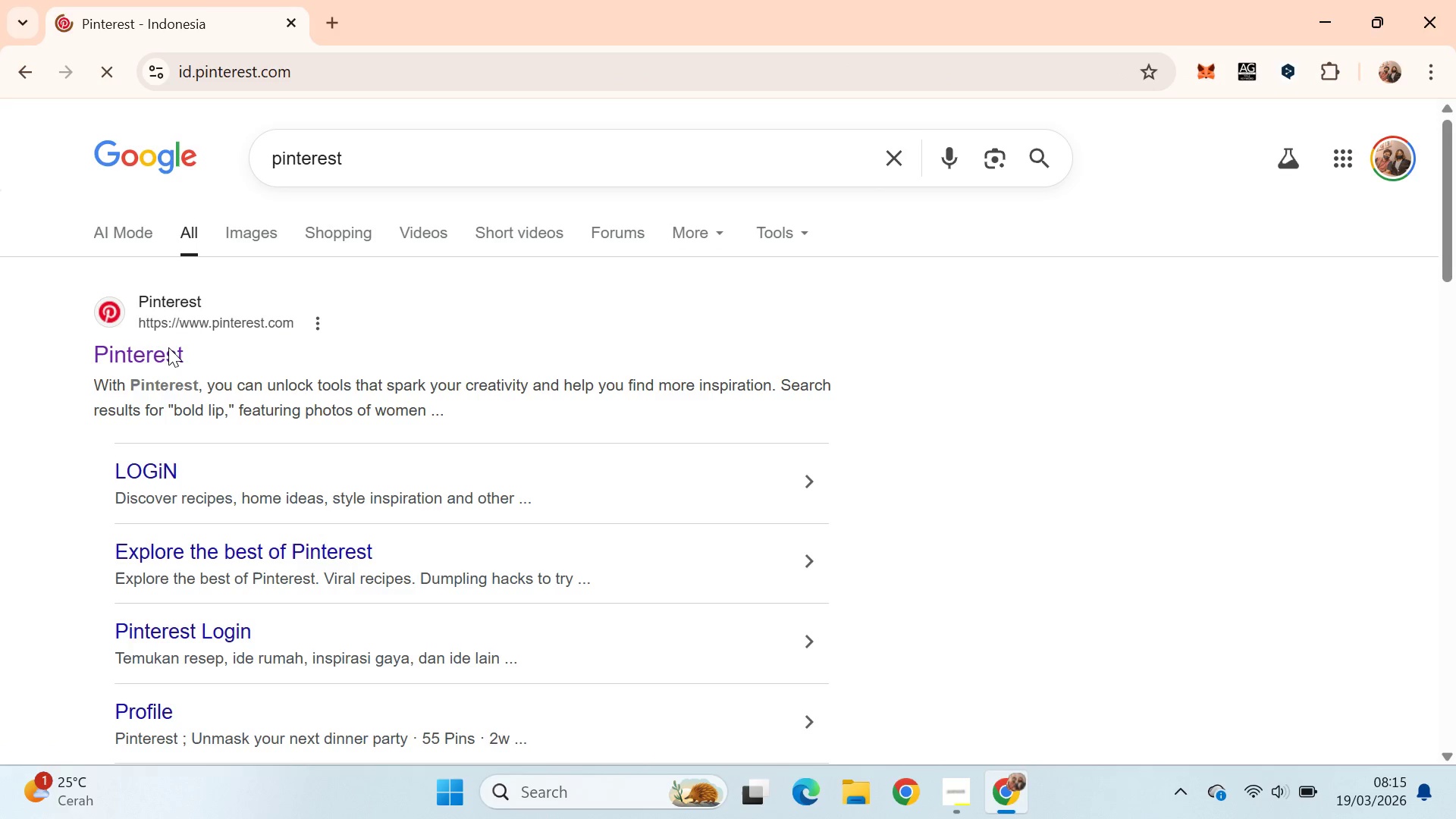 
key(Alt+AltLeft)
 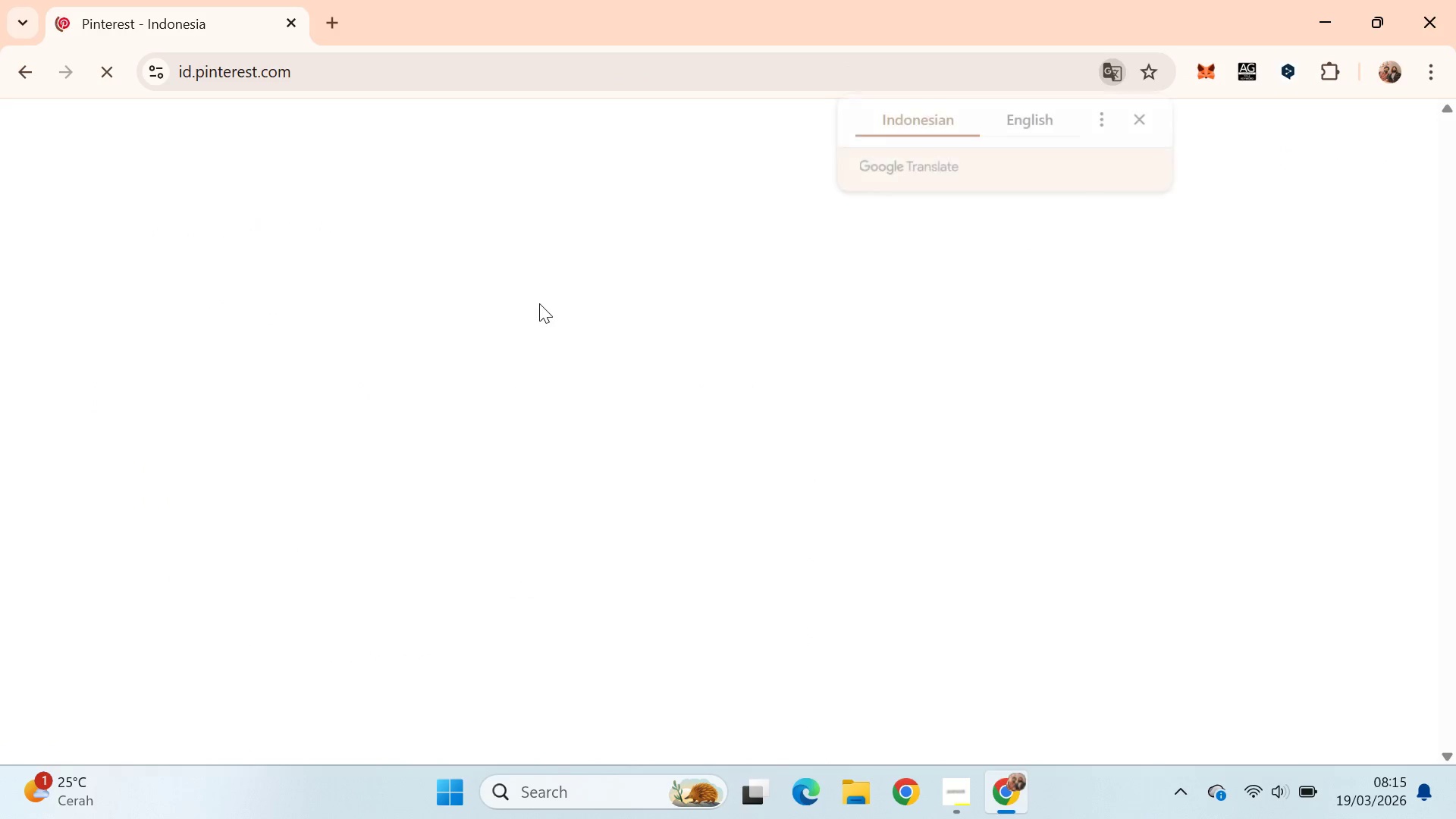 
key(Alt+Tab)